 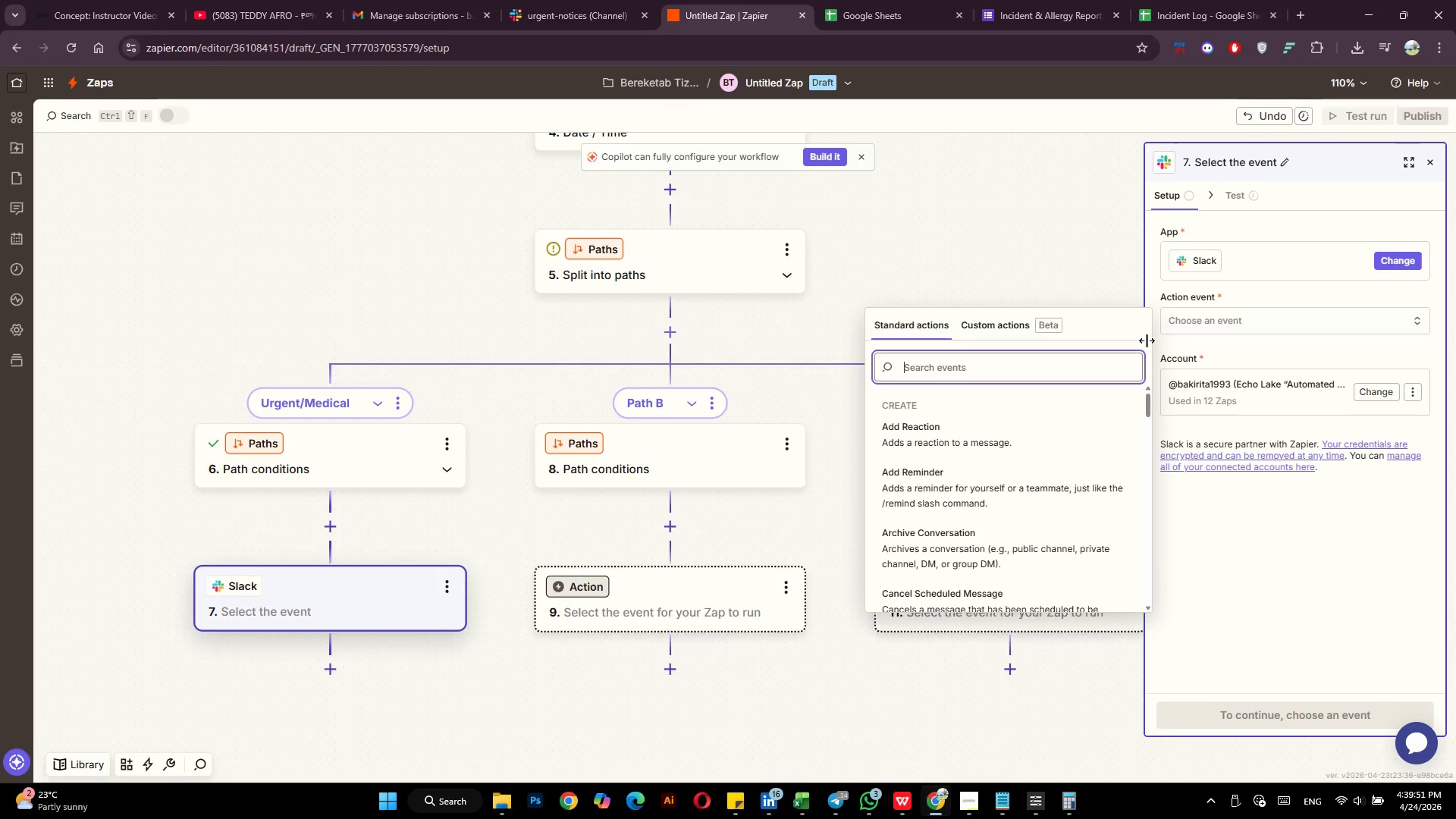 
scroll: coordinate [945, 535], scroll_direction: down, amount: 1.0
 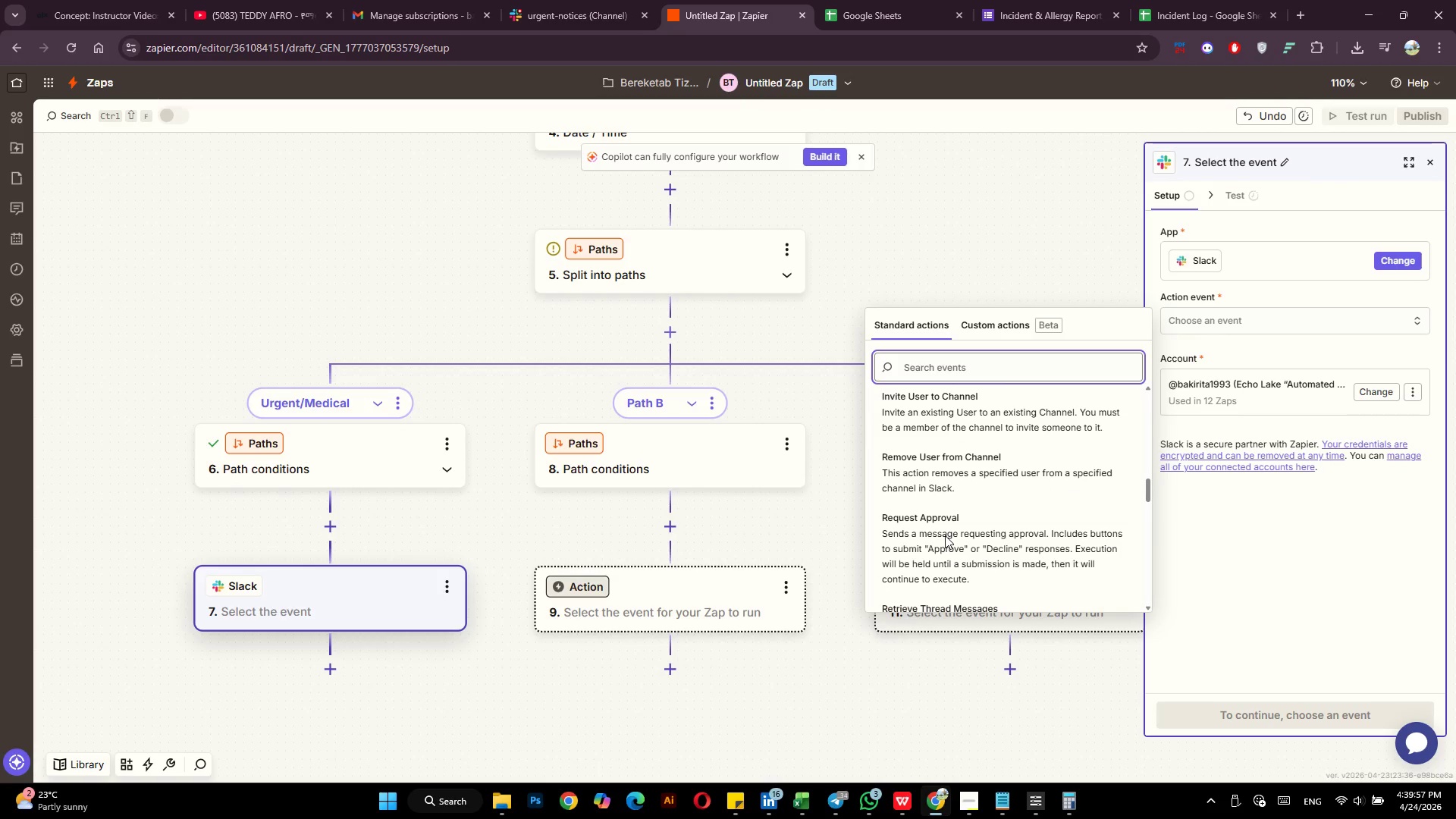 
left_click([984, 459])
 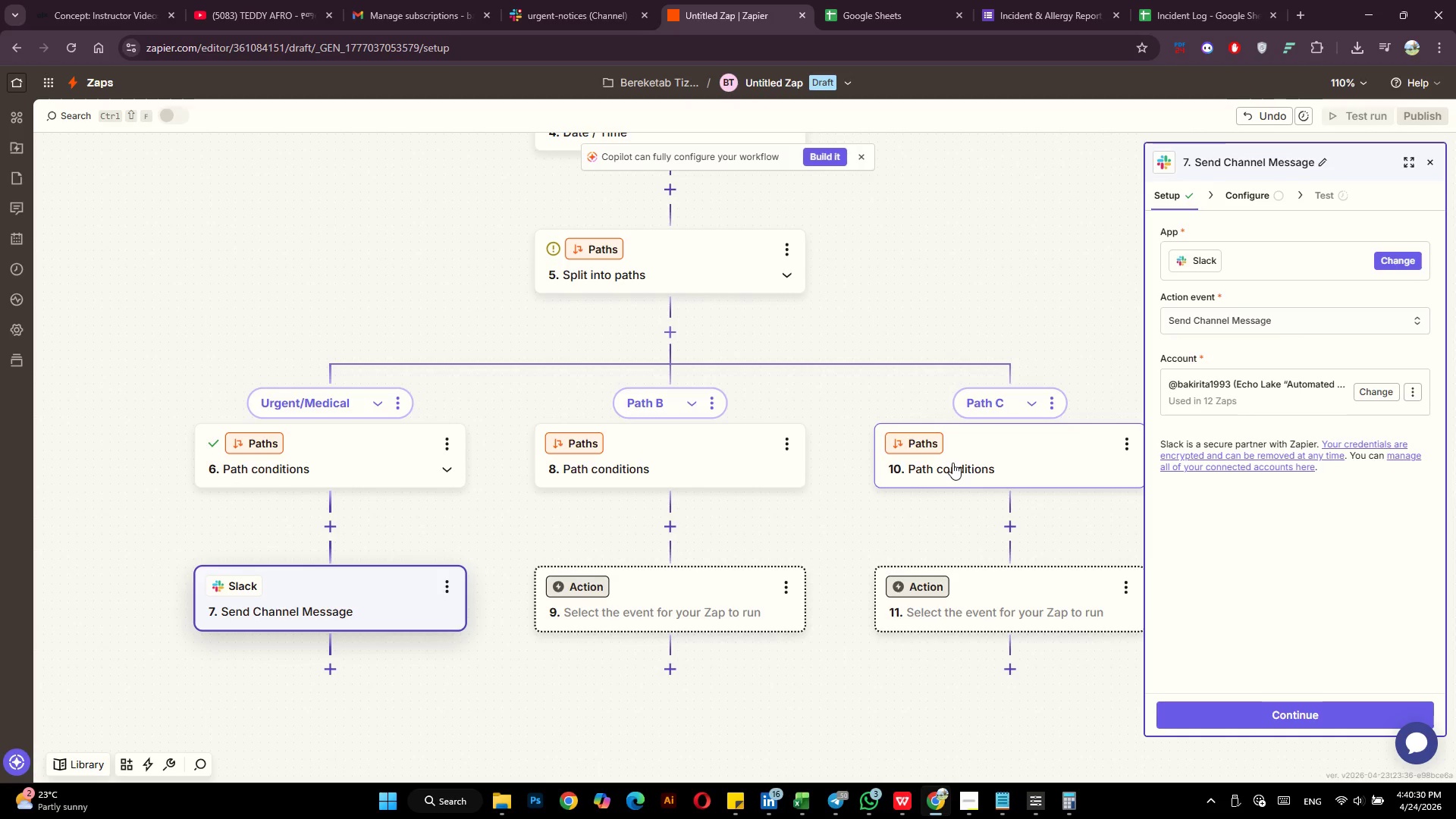 
wait(35.31)
 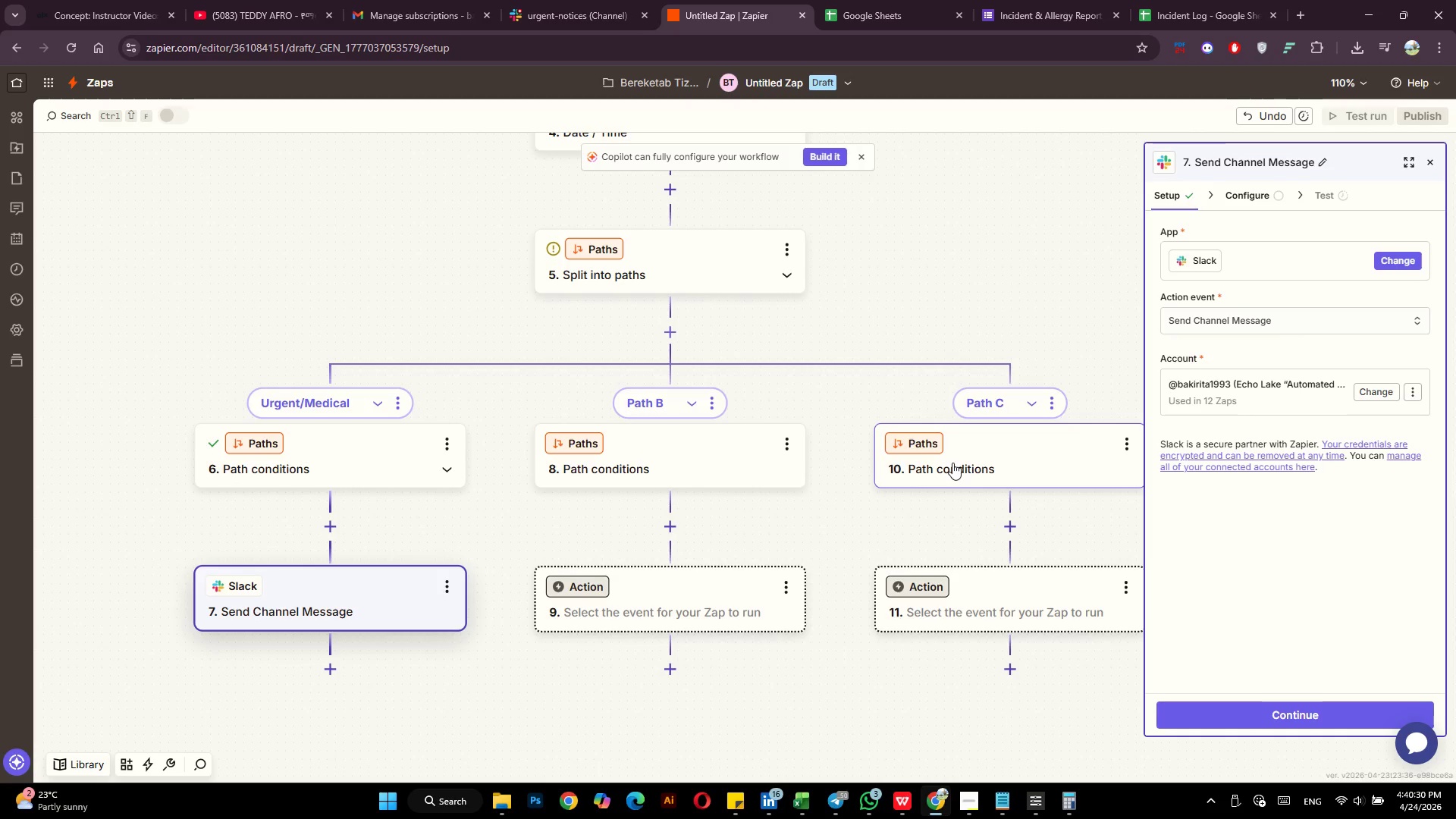 
left_click([1242, 709])
 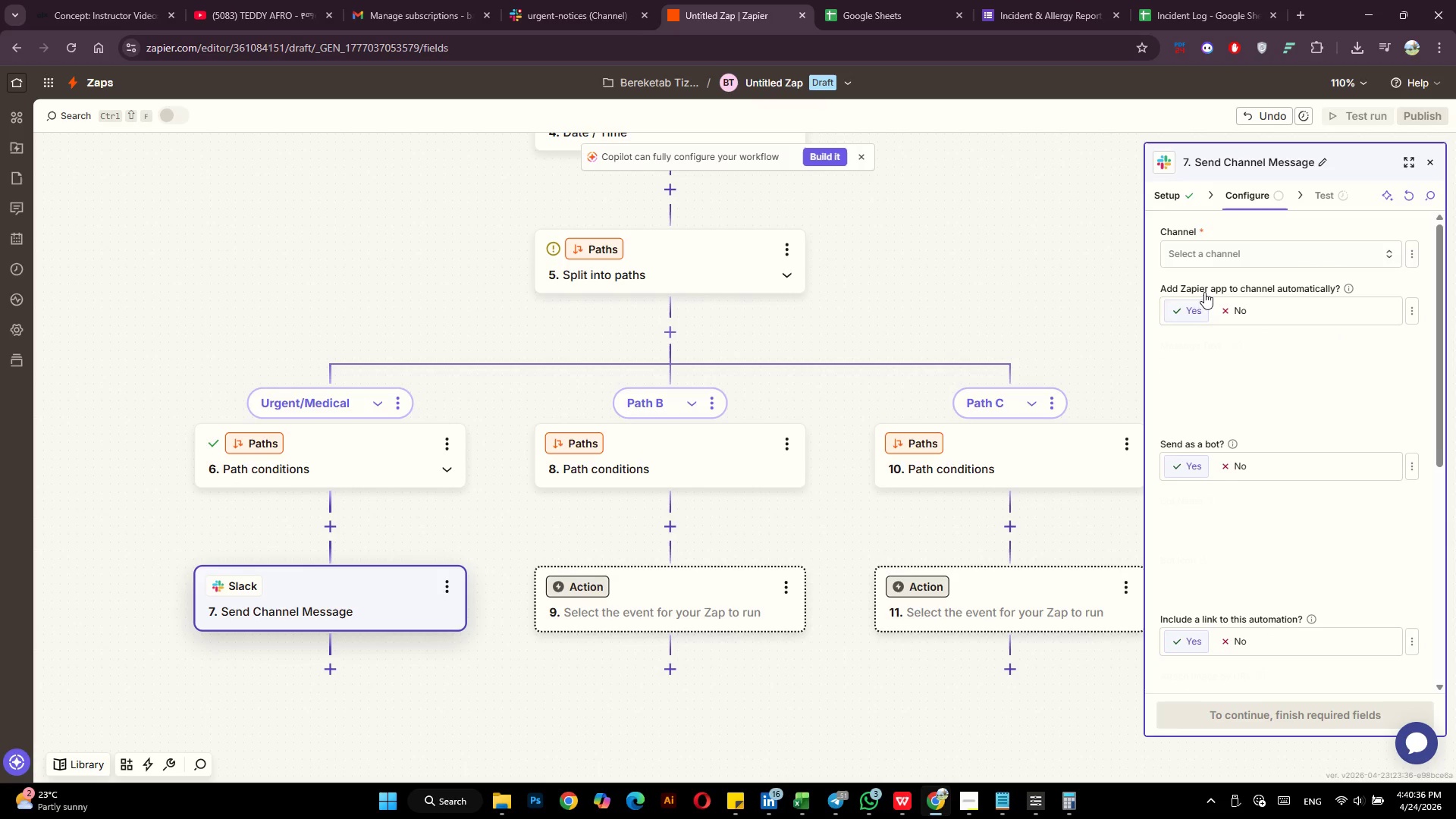 
left_click([1236, 255])
 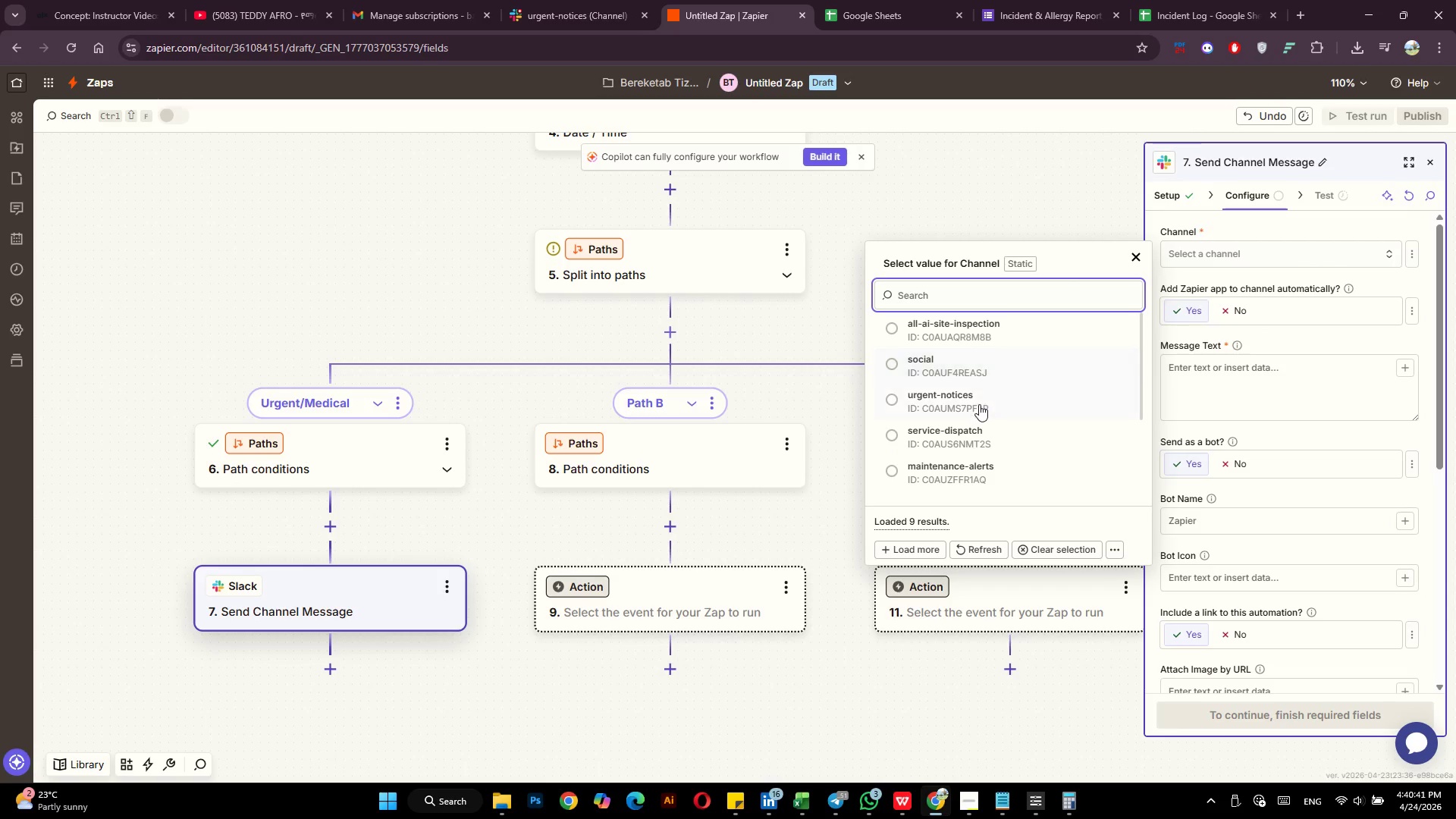 
scroll: coordinate [977, 400], scroll_direction: down, amount: 1.0
 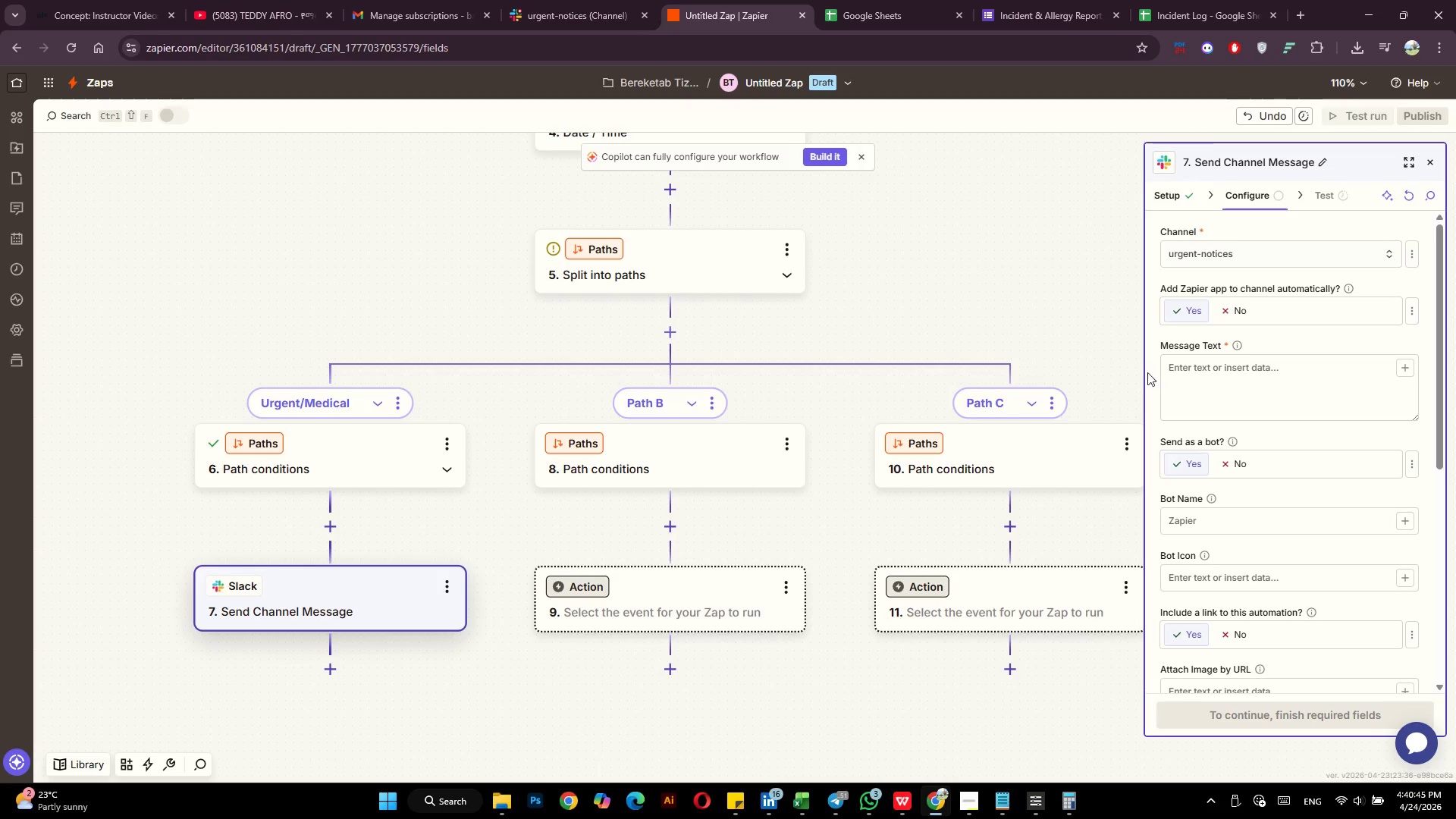 
left_click([1213, 389])
 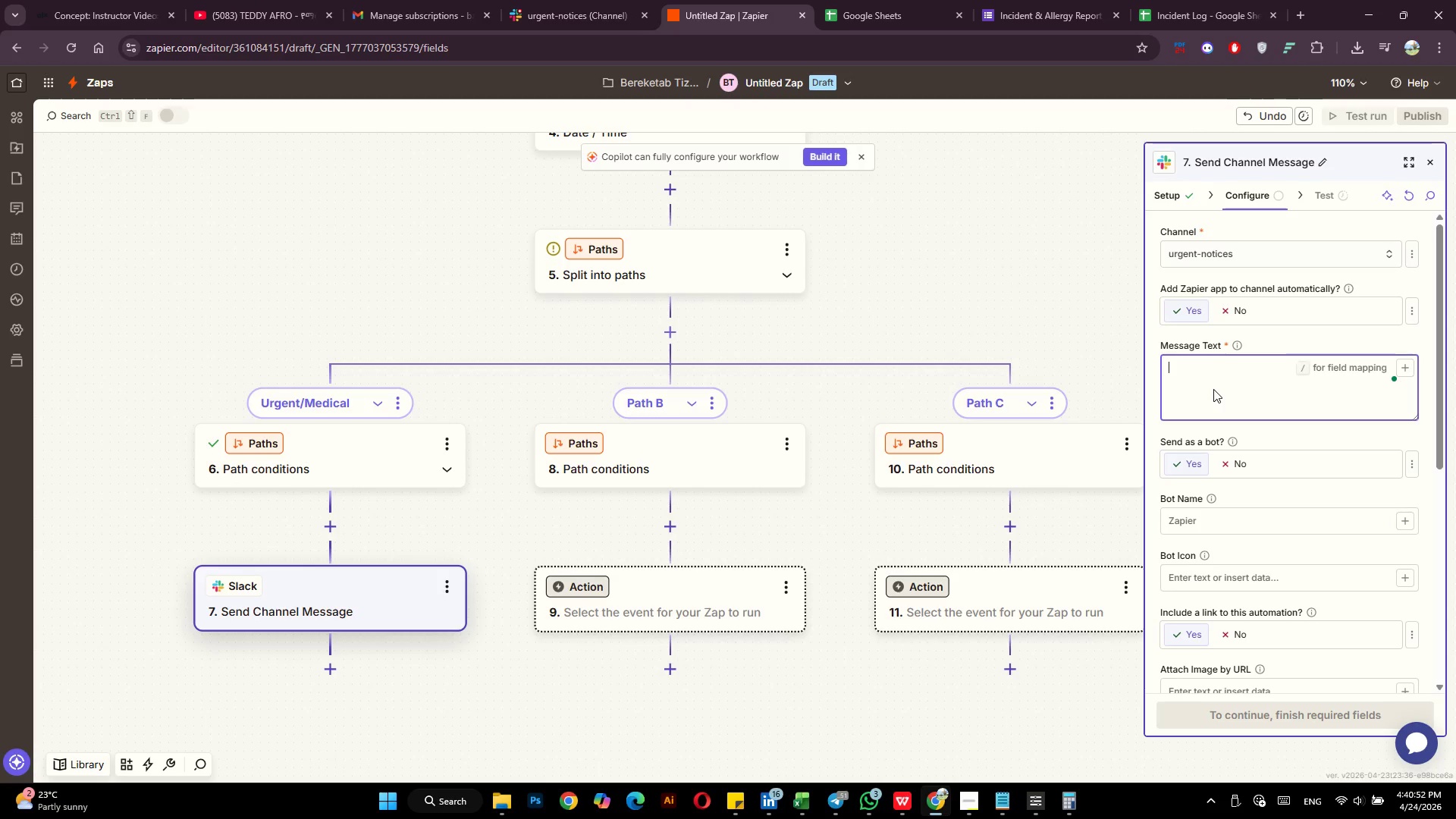 
wait(7.8)
 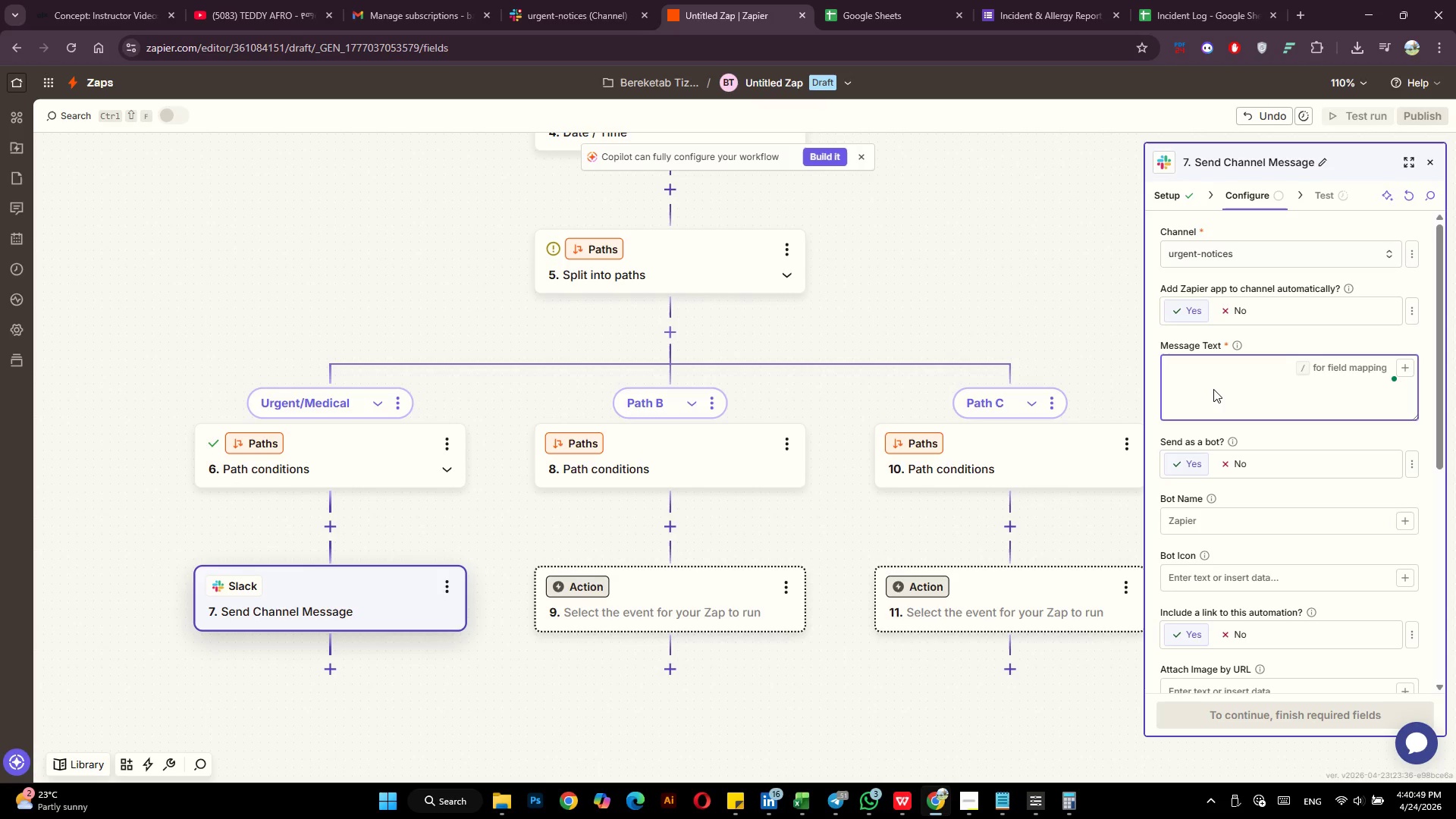 
type(@here  )
 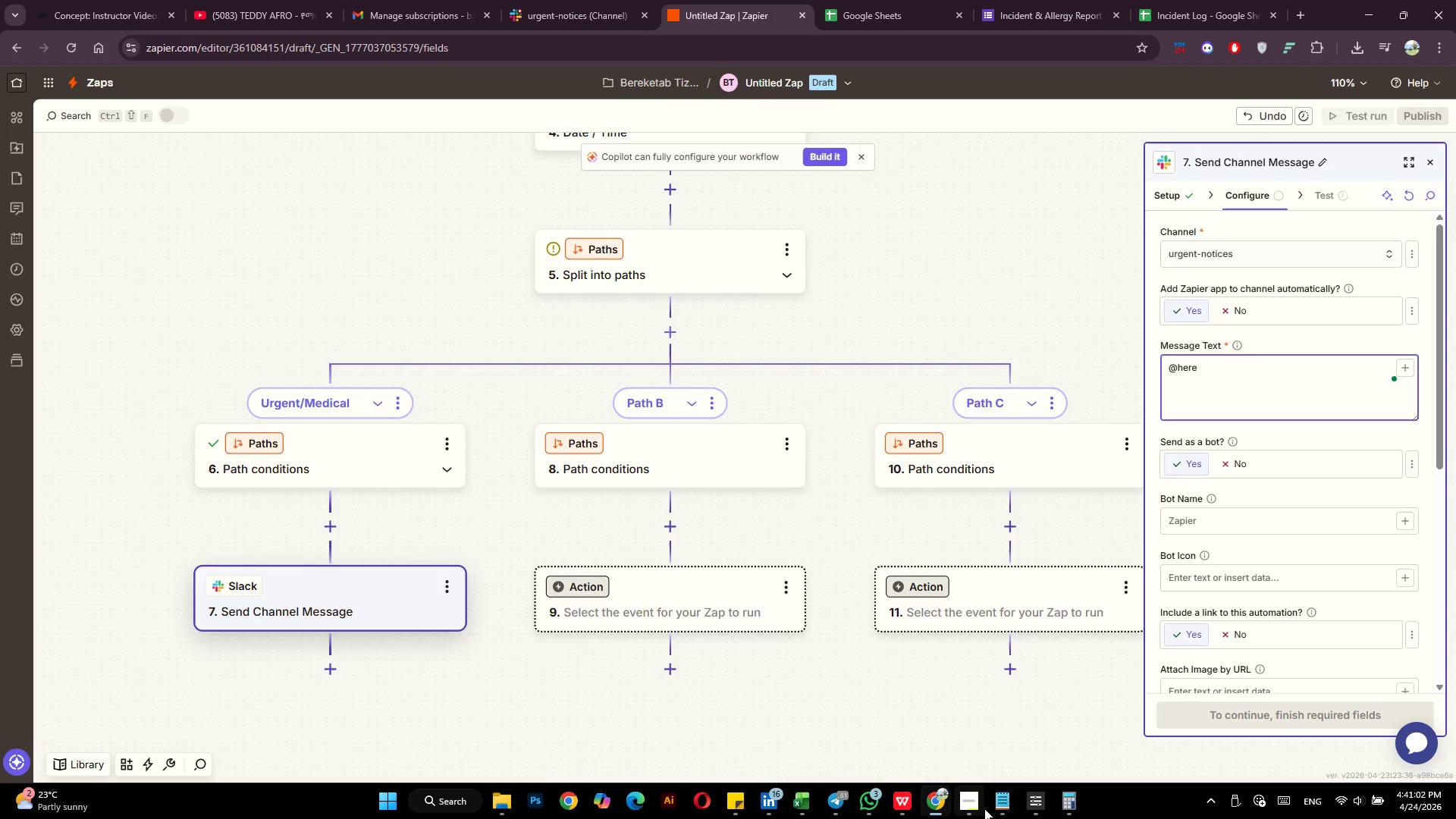 
left_click([995, 803])
 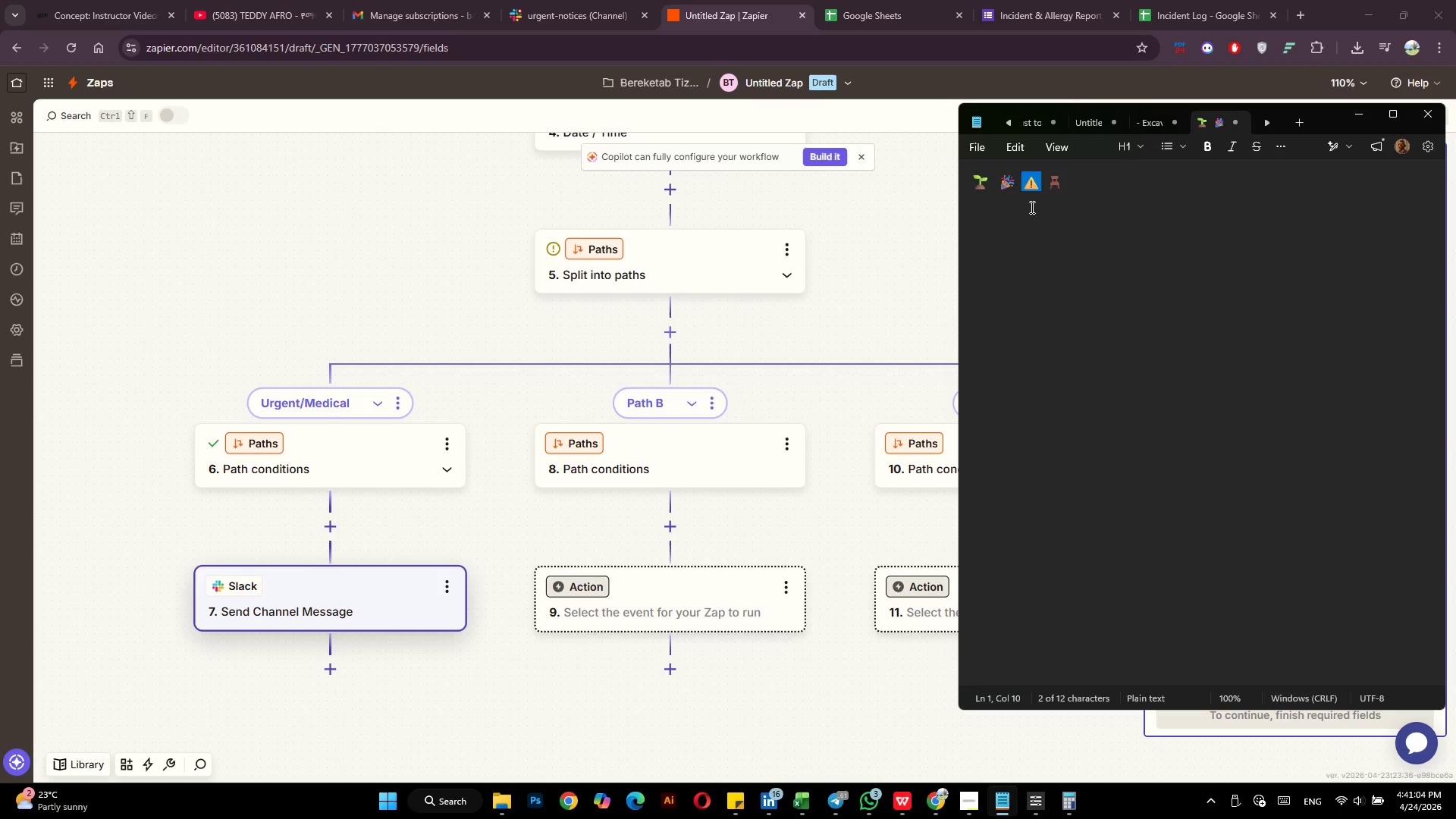 
left_click([1037, 212])
 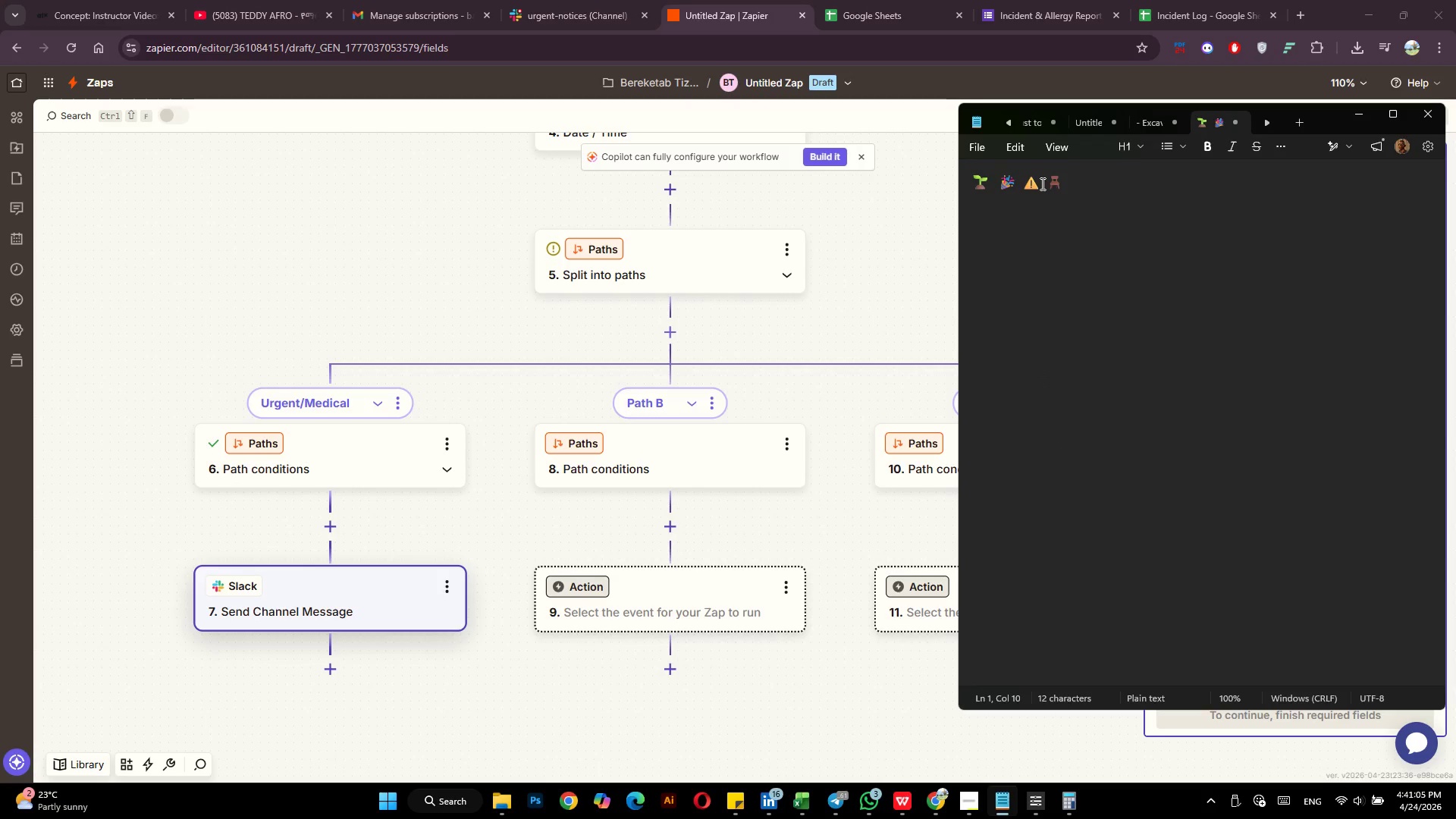 
left_click_drag(start_coordinate=[1041, 184], to_coordinate=[1028, 183])
 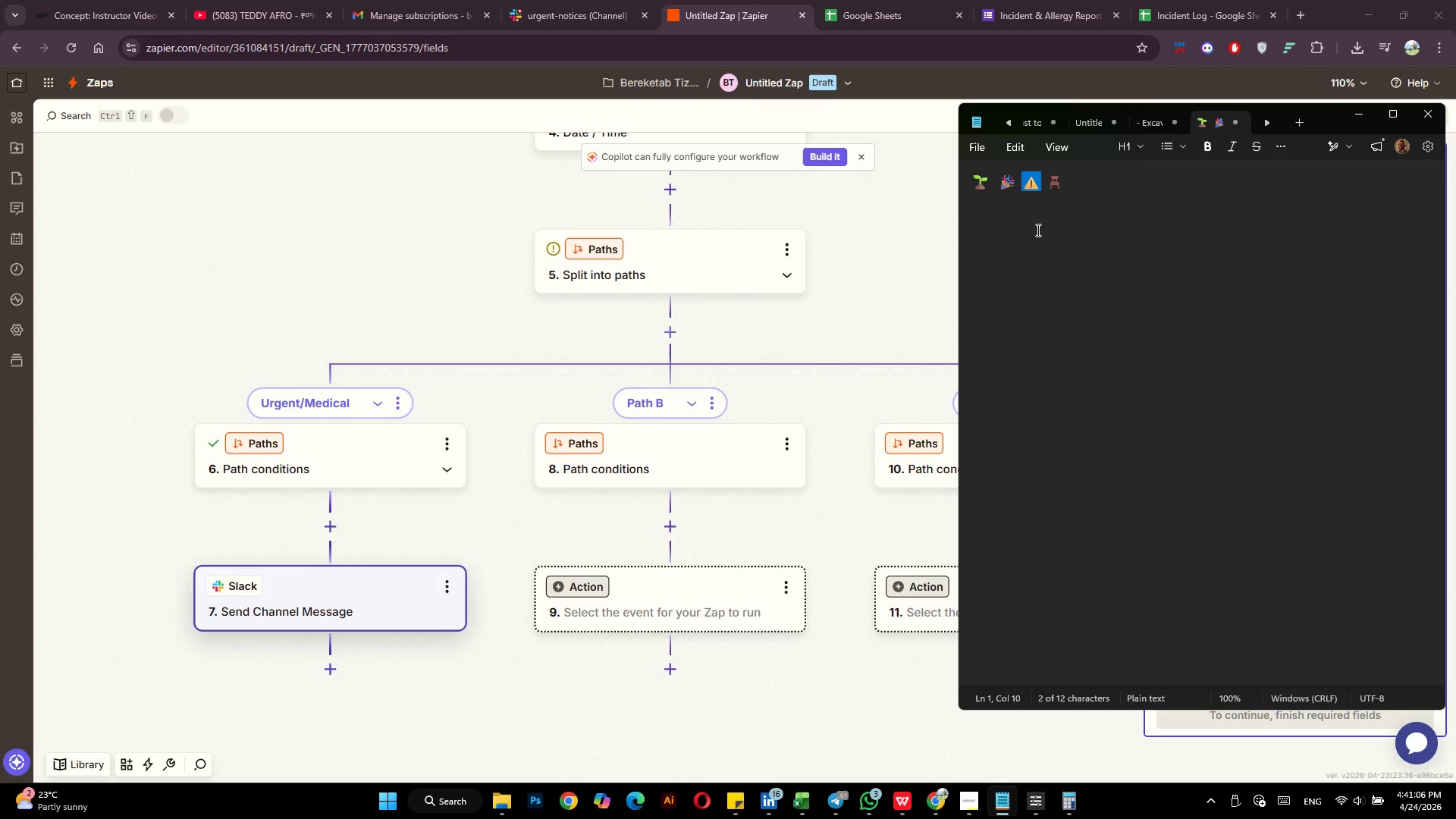 
key(Control+C)
 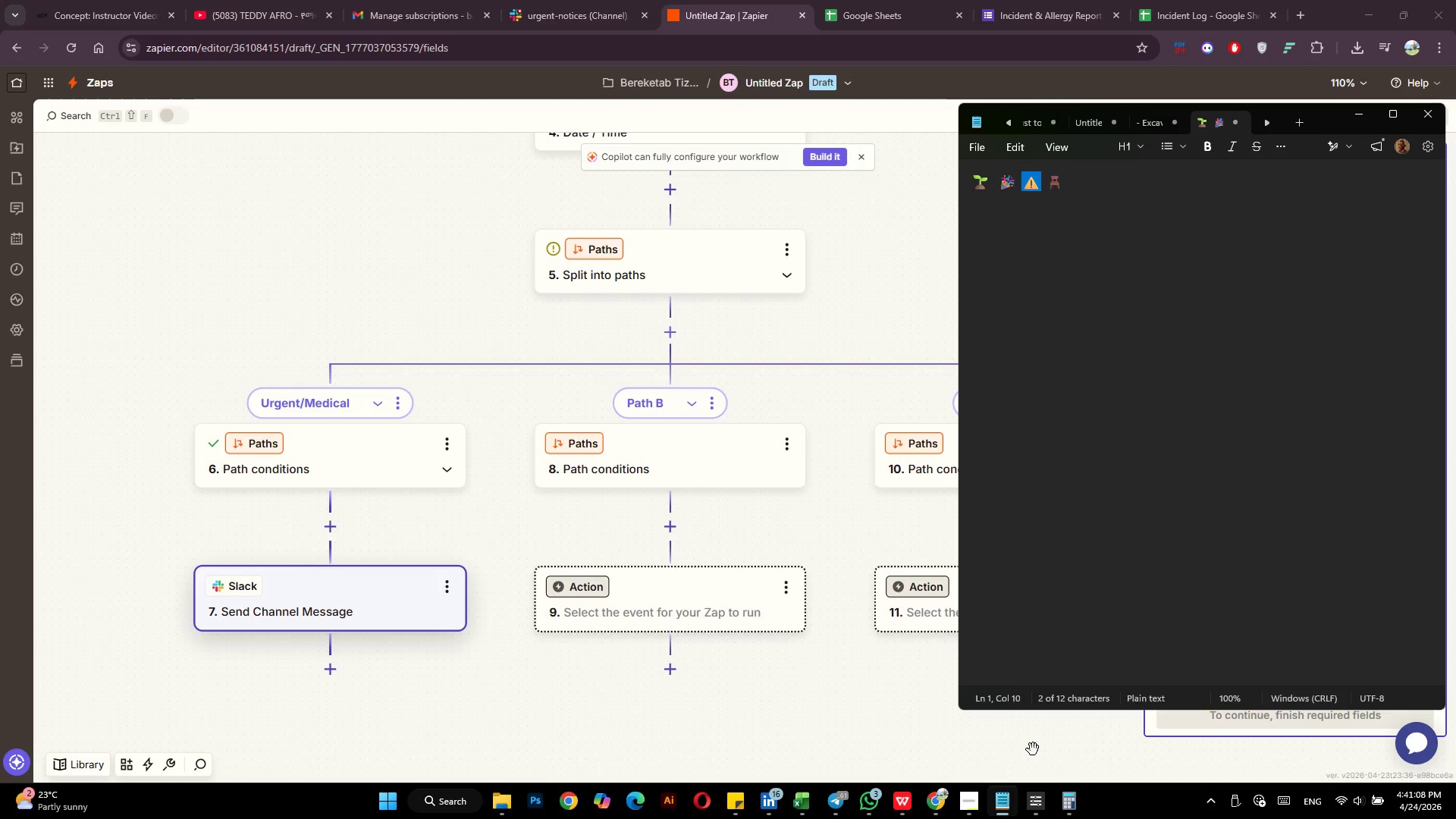 
left_click([1043, 739])
 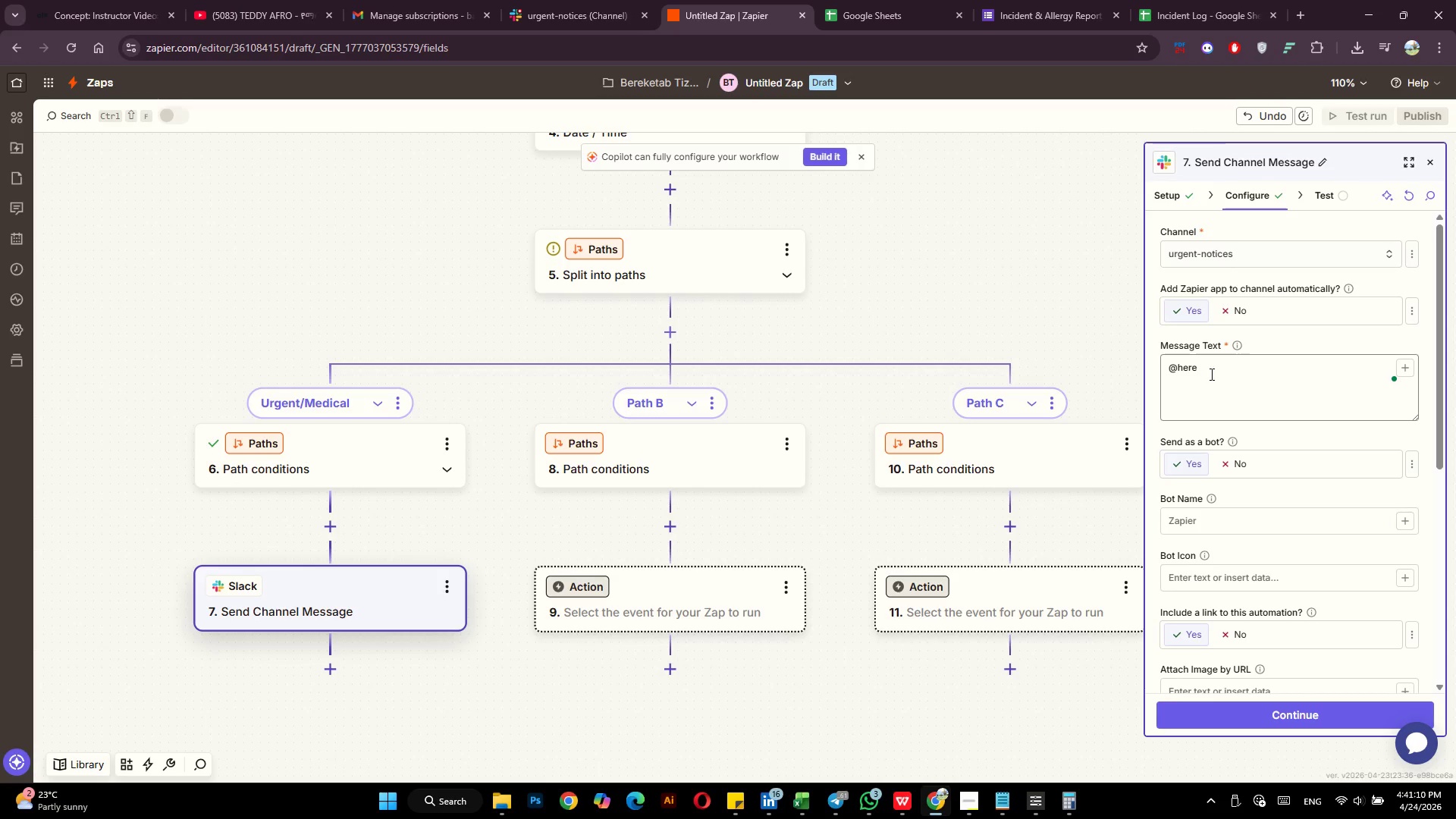 
left_click([1214, 369])
 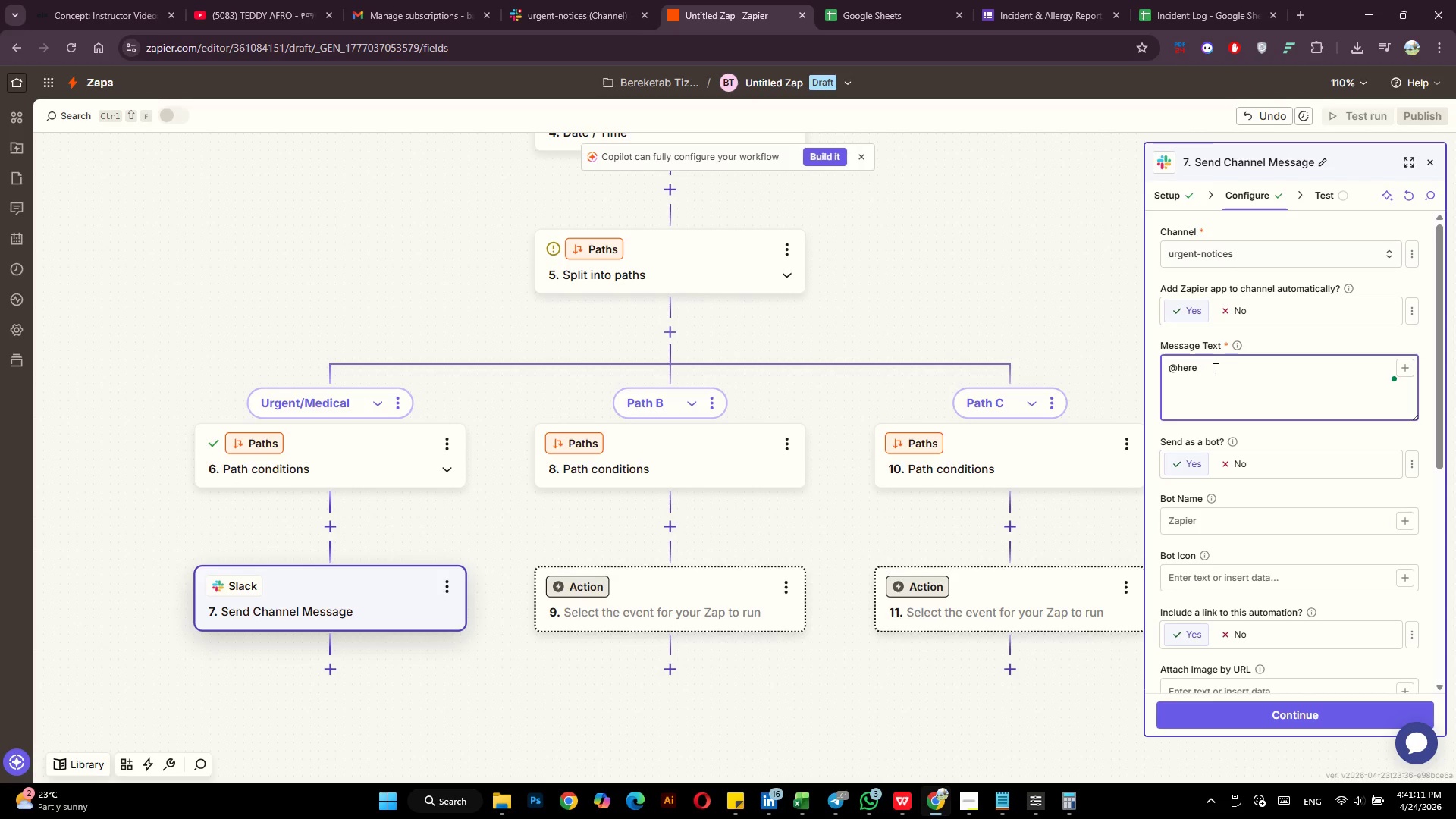 
key(Control+V)
 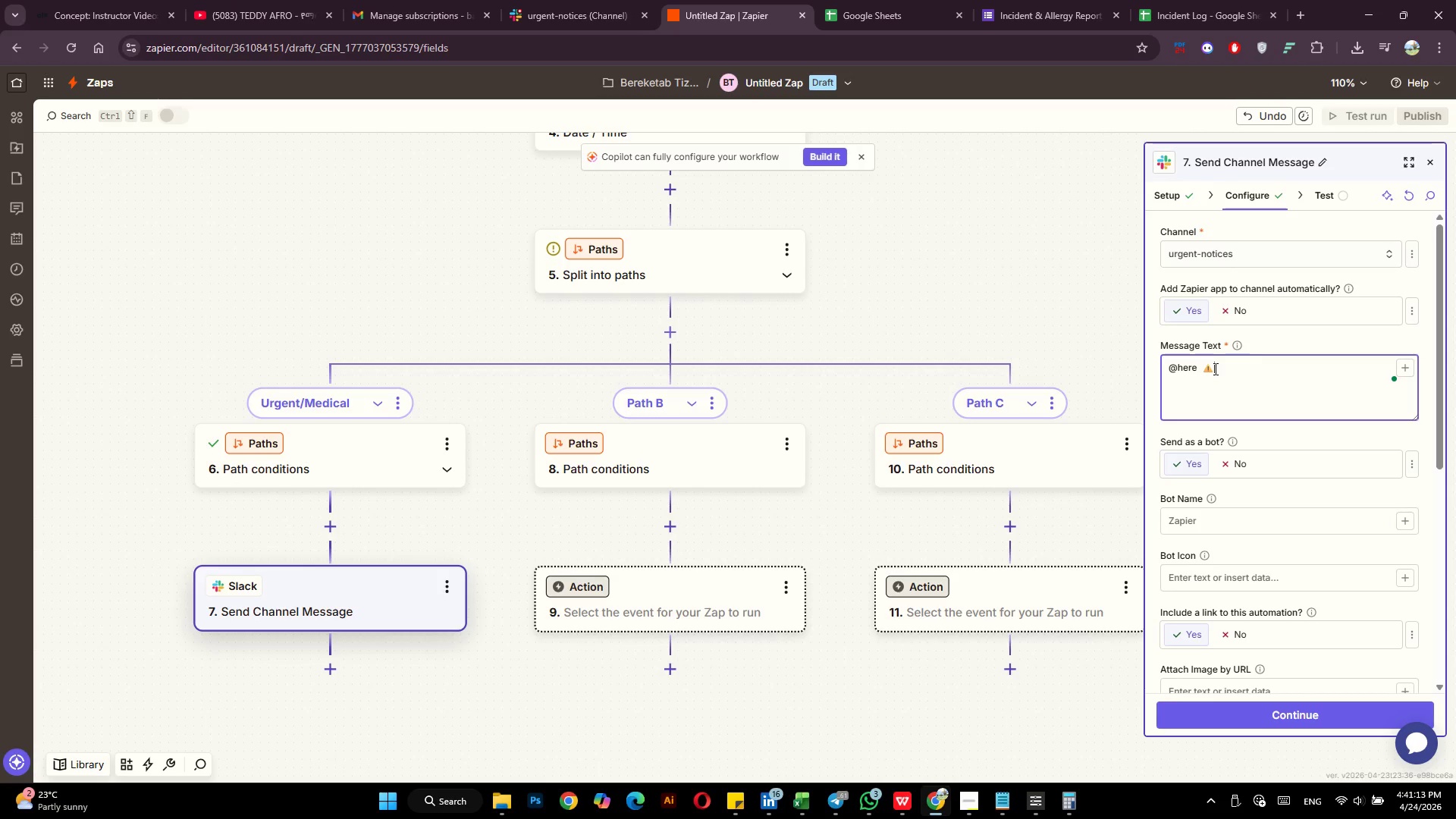 
type( *Urgent Incident Alert)
 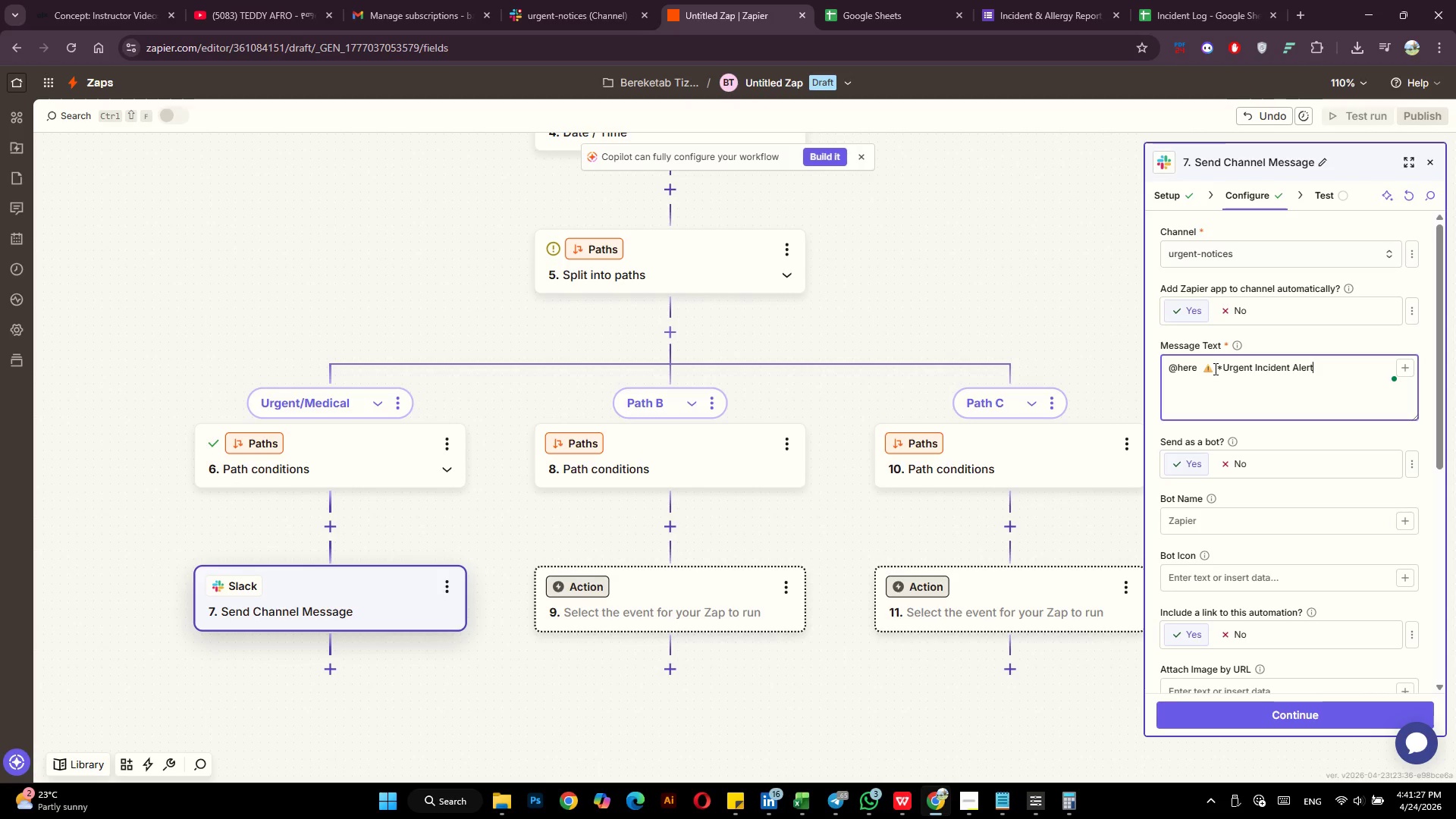 
key(Shift+8)
 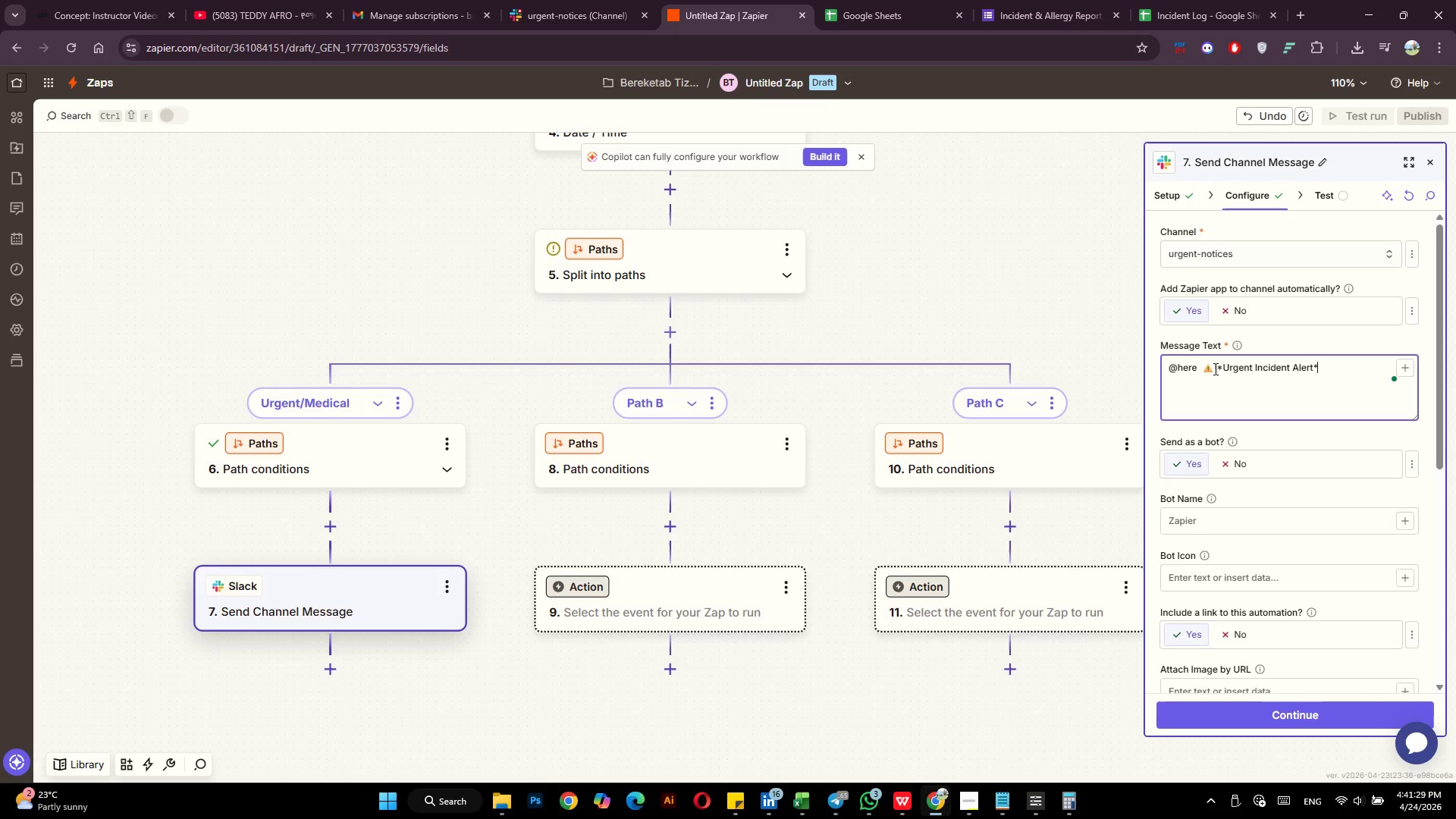 
key(Space)
 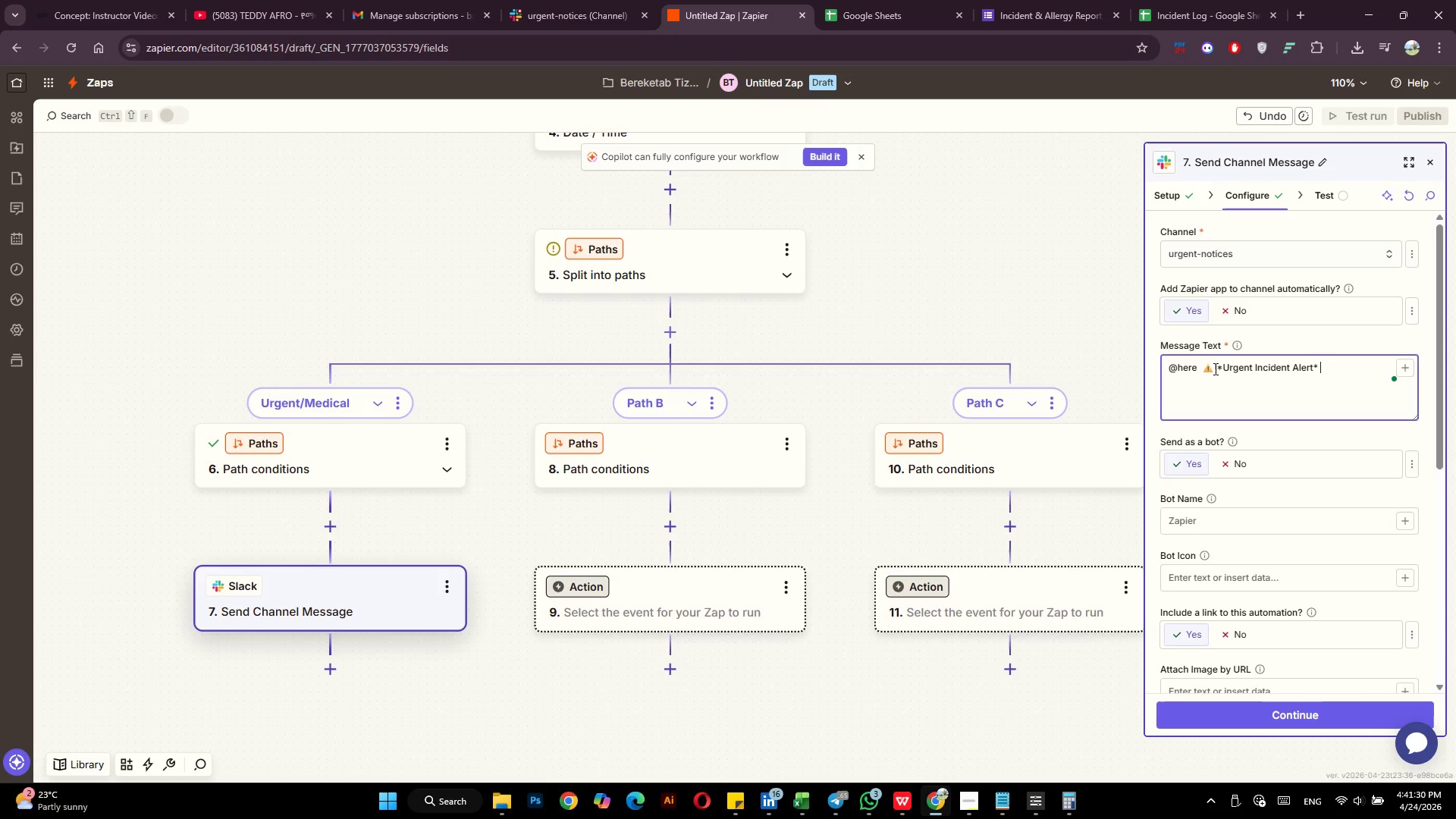 
key(Control+V)
 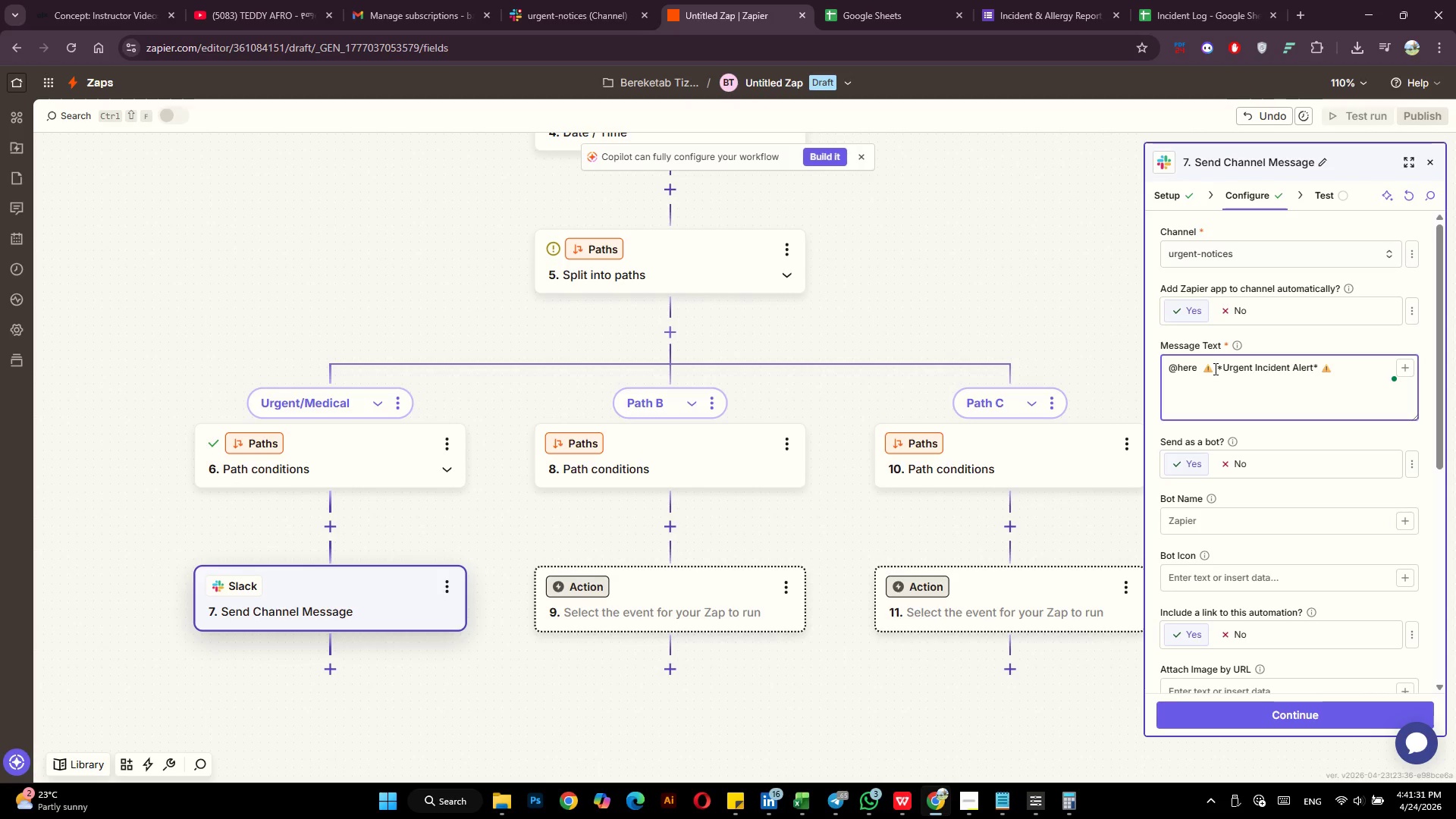 
key(Alt+AltLeft)
 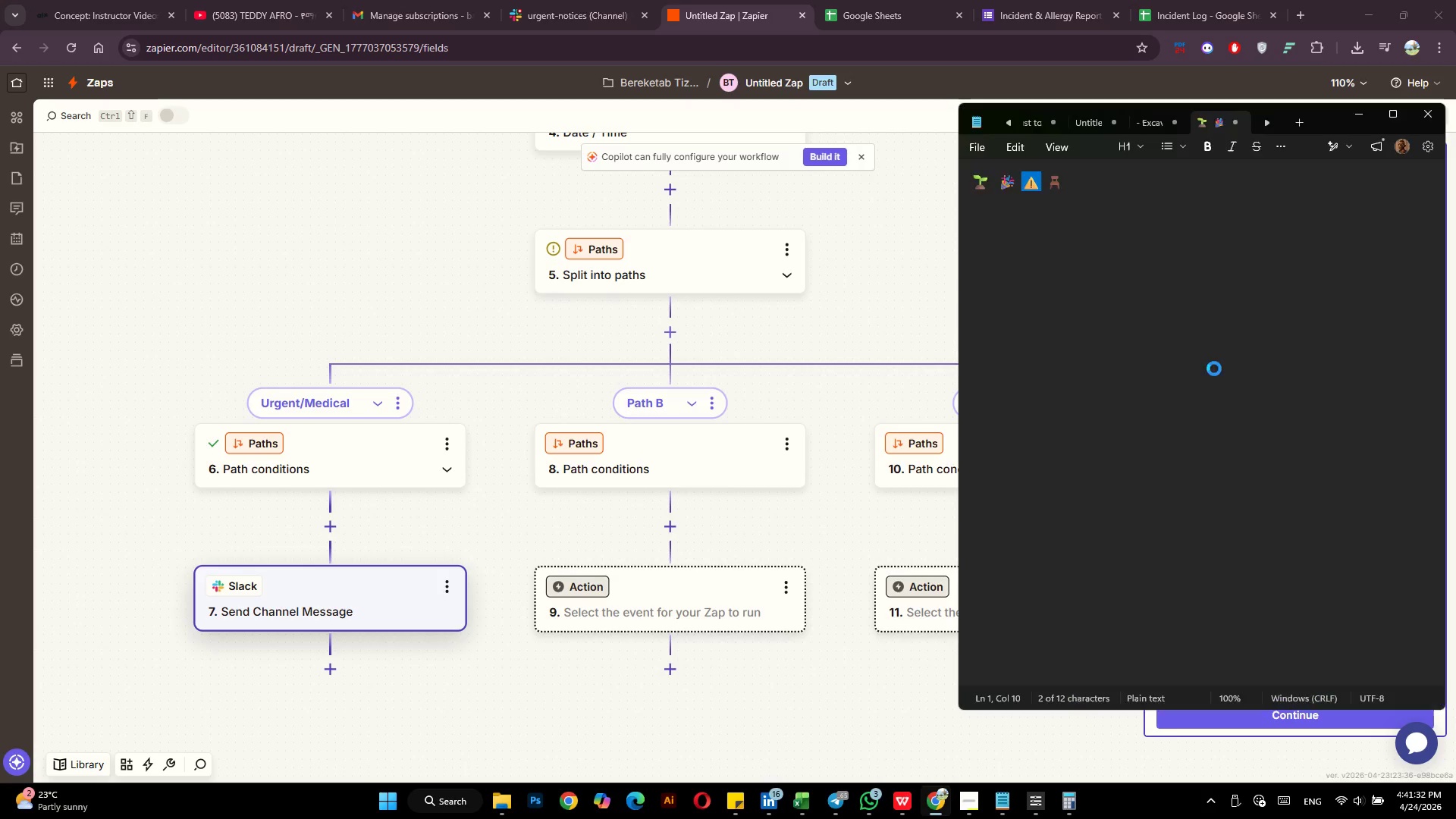 
key(Alt+Tab)
 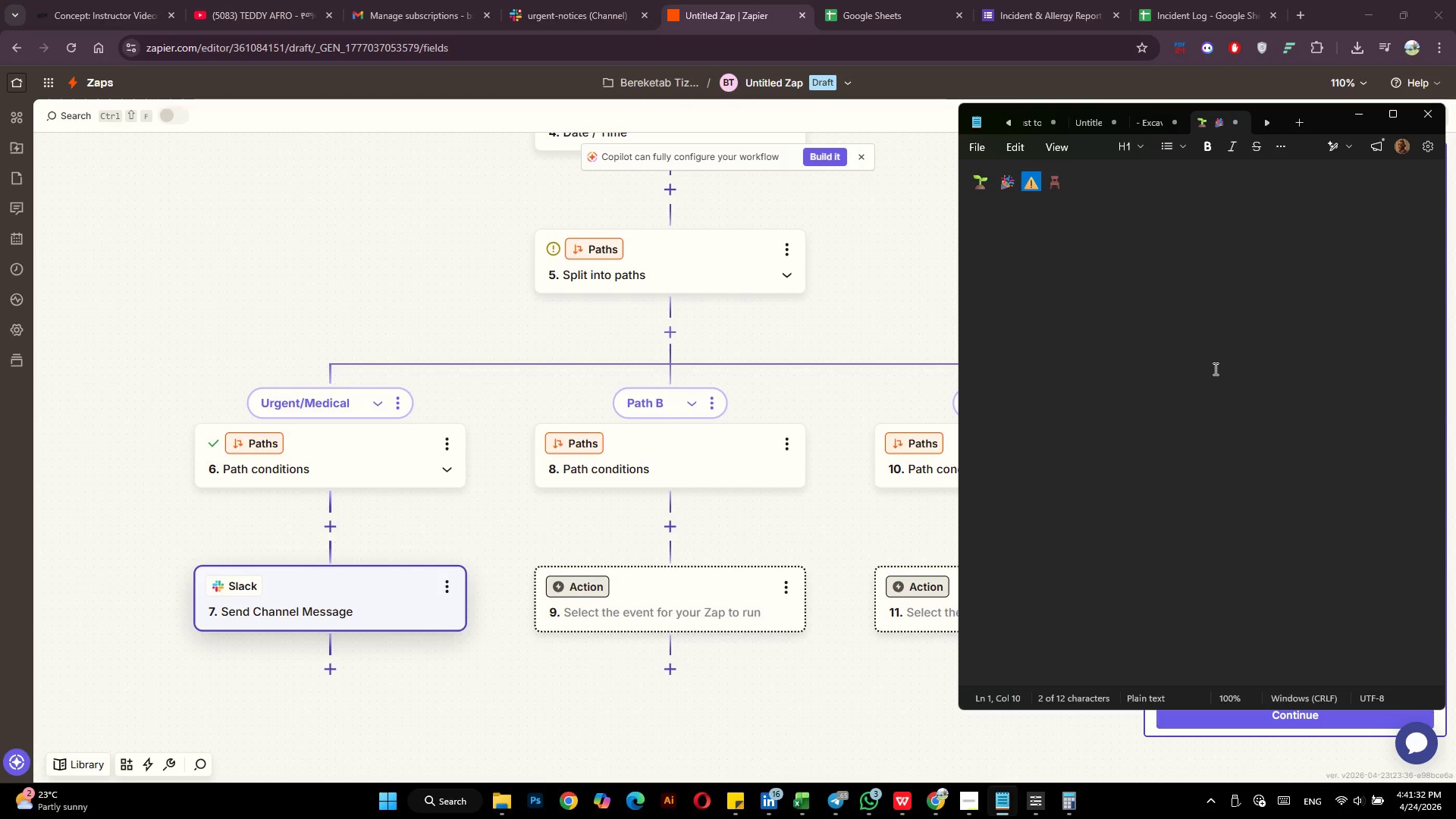 
key(Alt+AltLeft)
 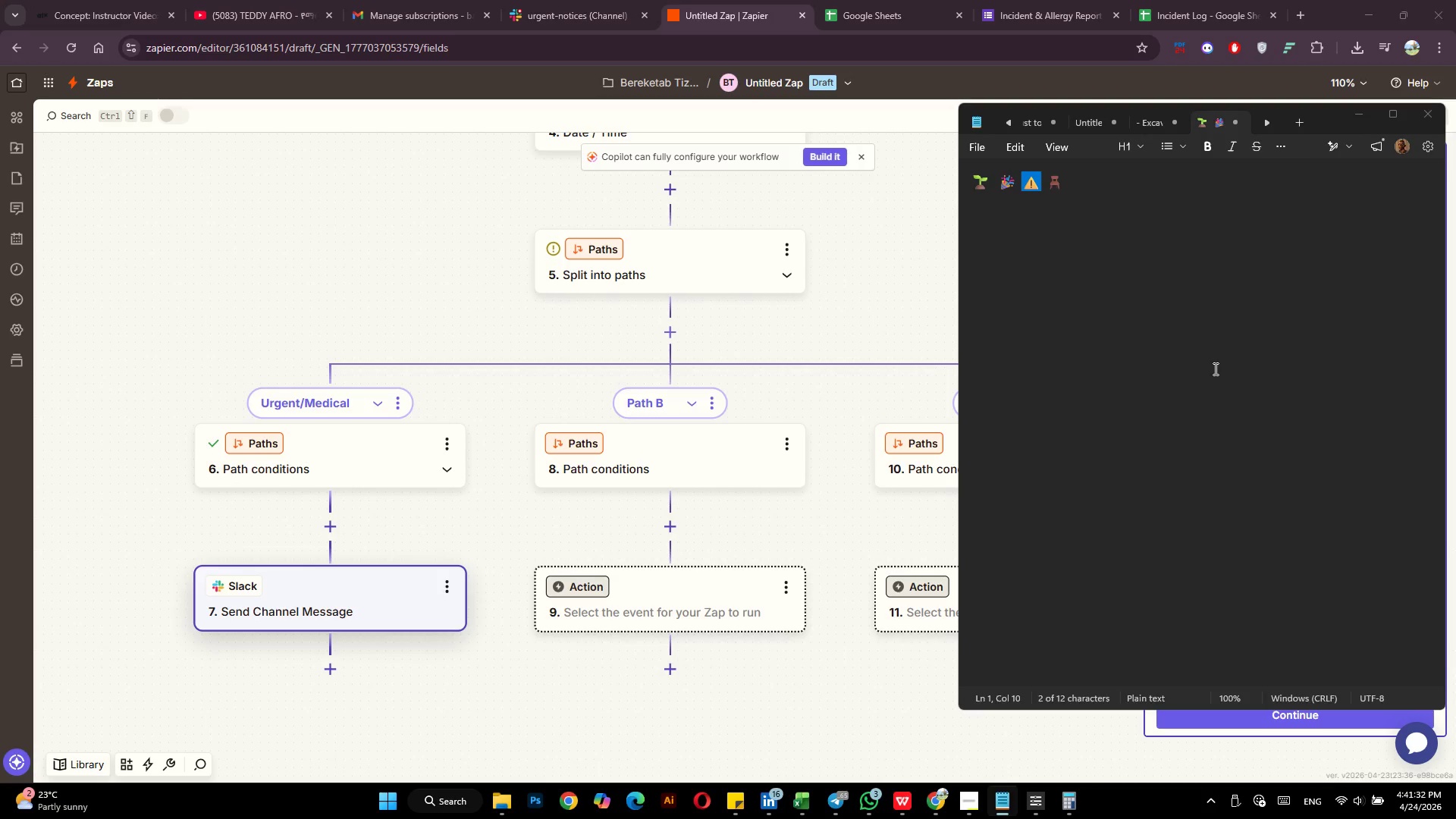 
key(Alt+Tab)
 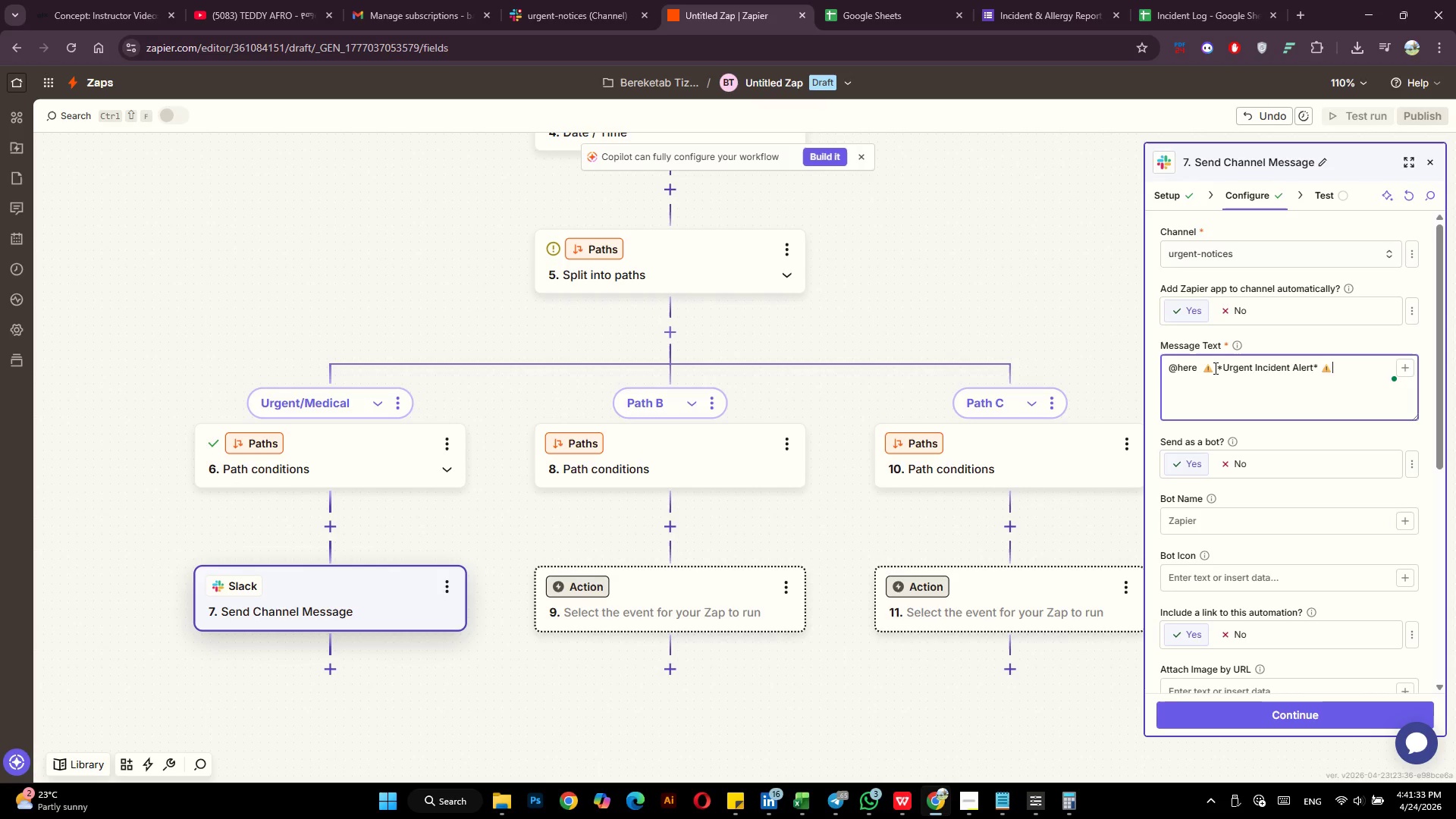 
key(Alt+Tab)
 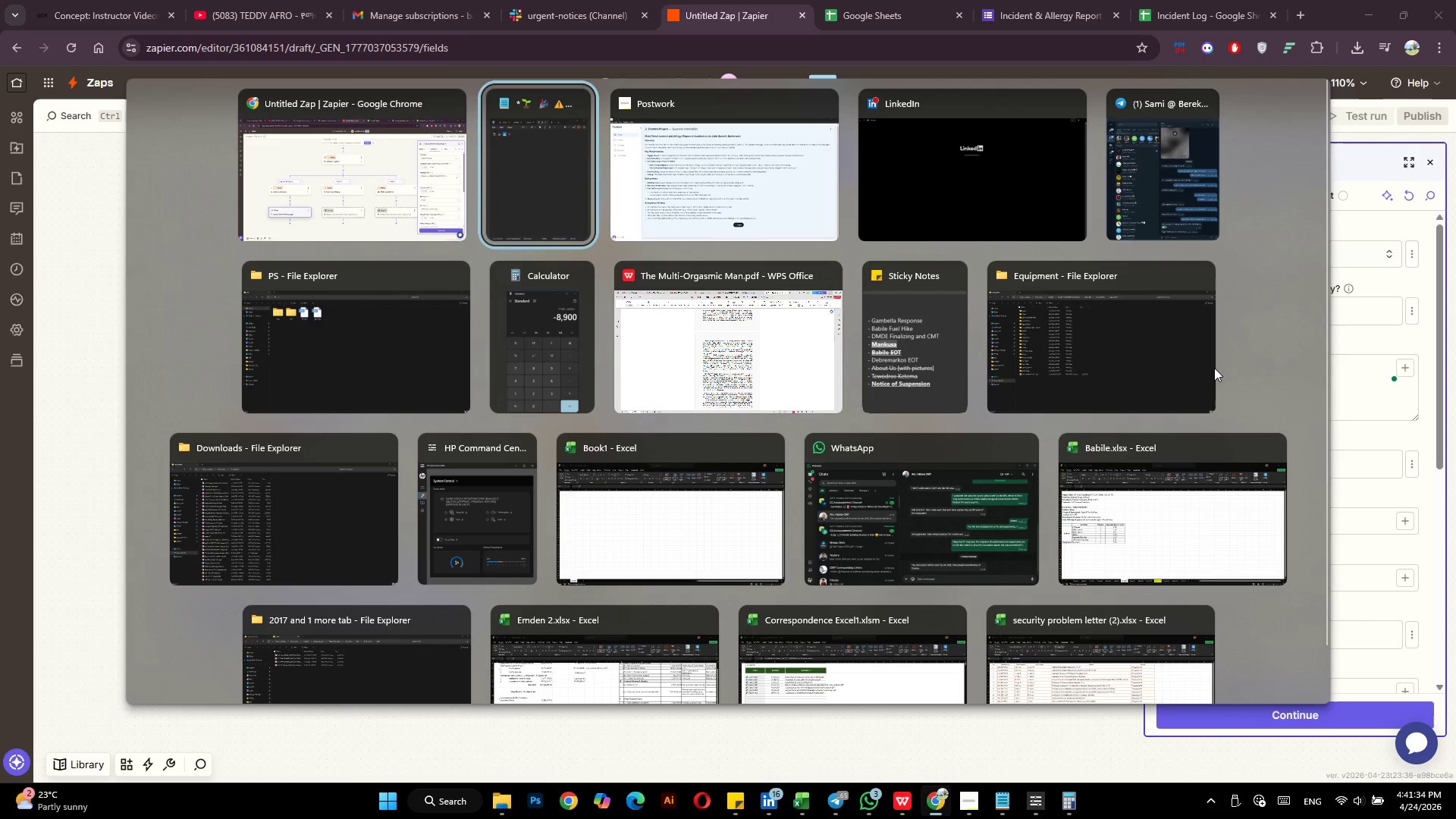 
key(Alt+Tab)